 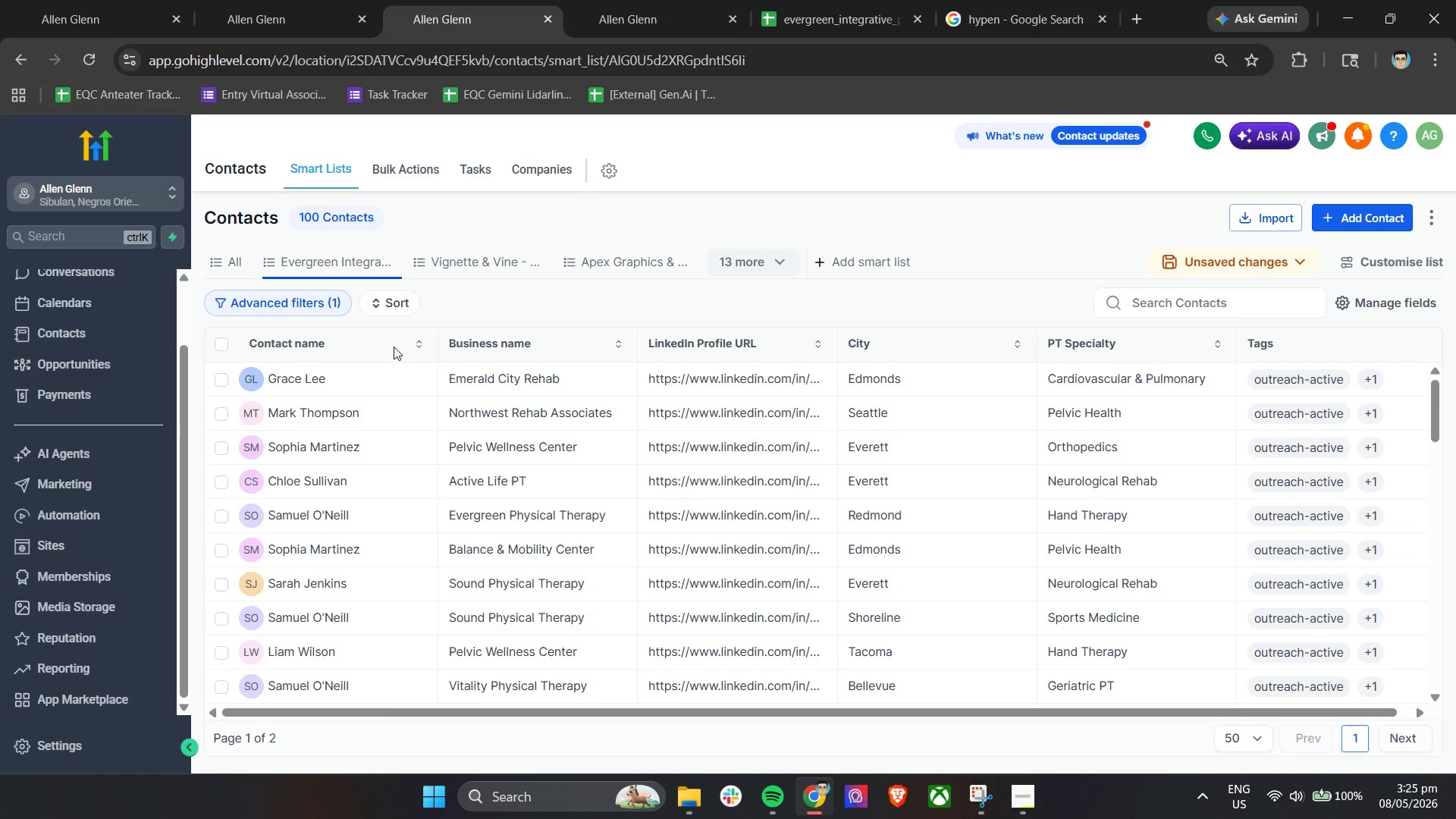 
scroll: coordinate [480, 514], scroll_direction: down, amount: 19.0
 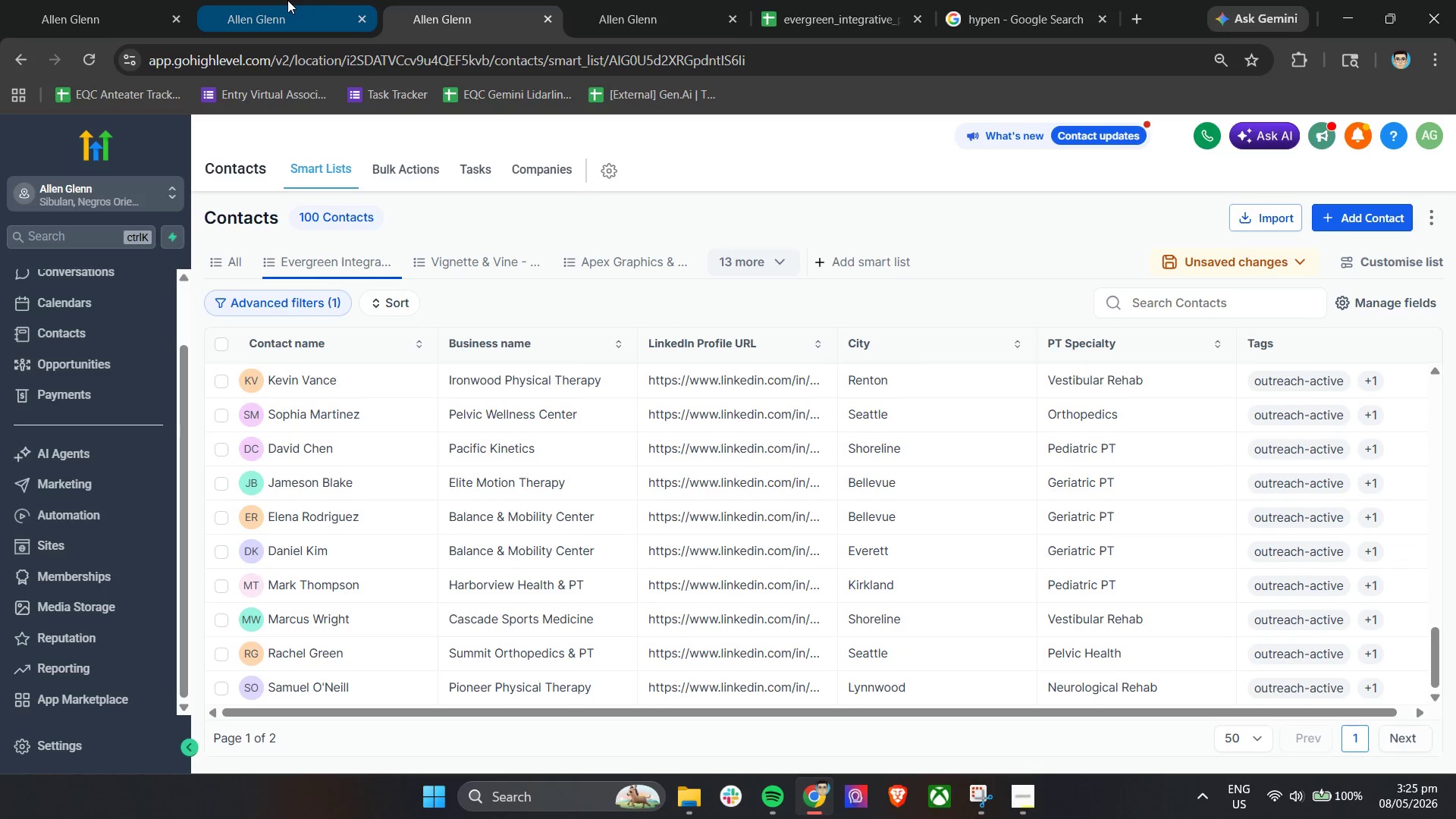 
left_click([287, 0])
 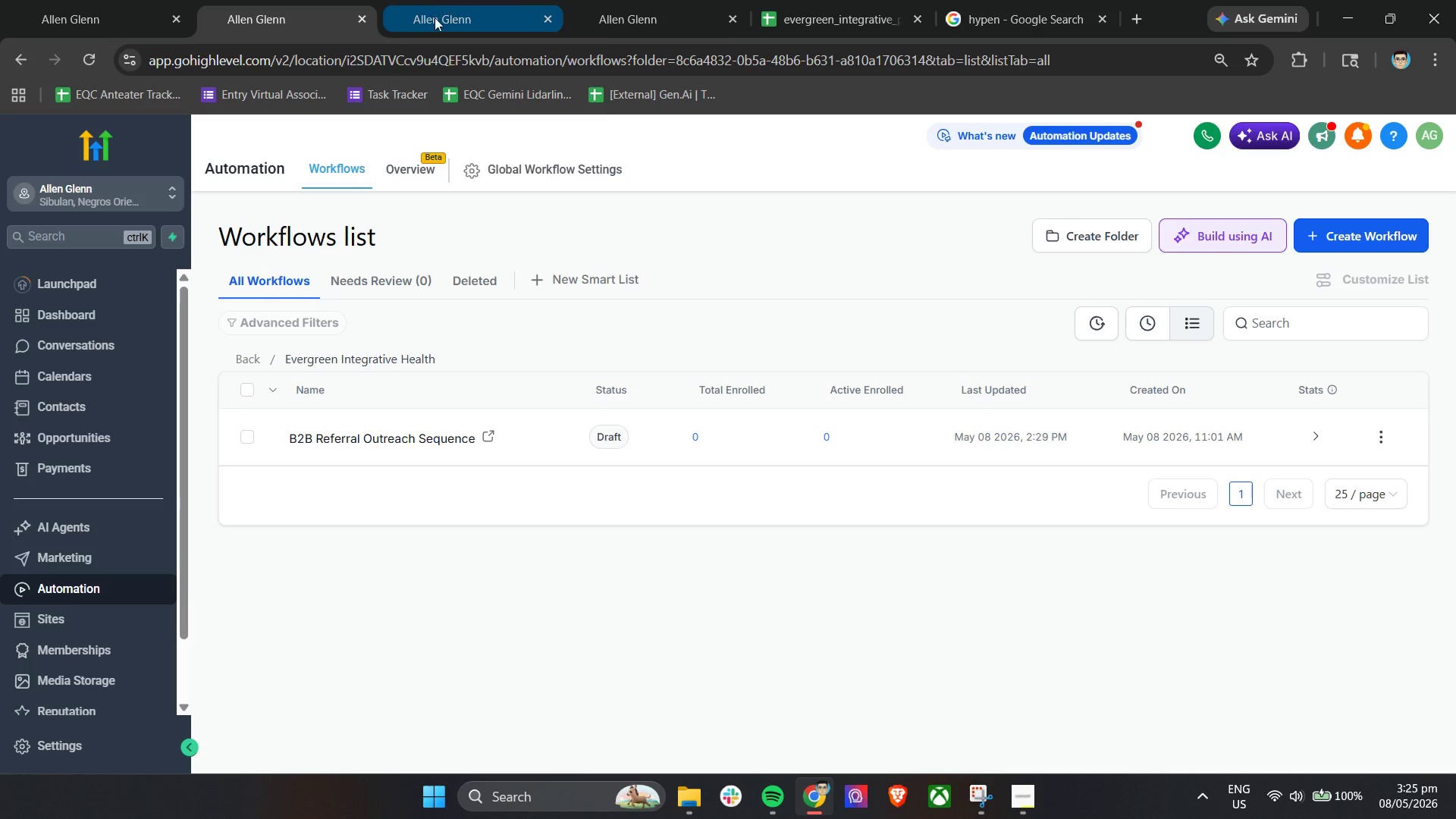 
left_click([344, 431])
 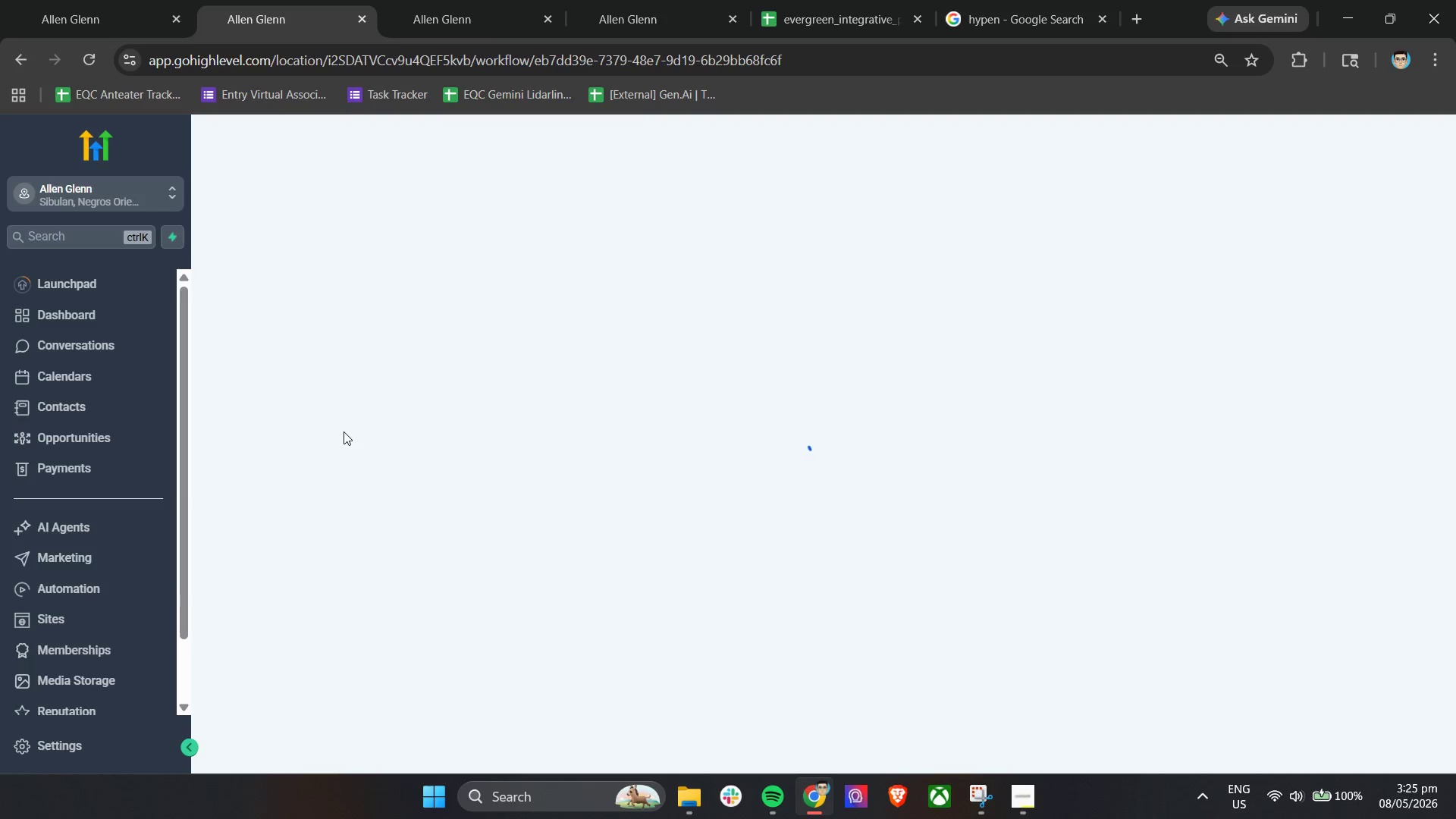 
wait(8.81)
 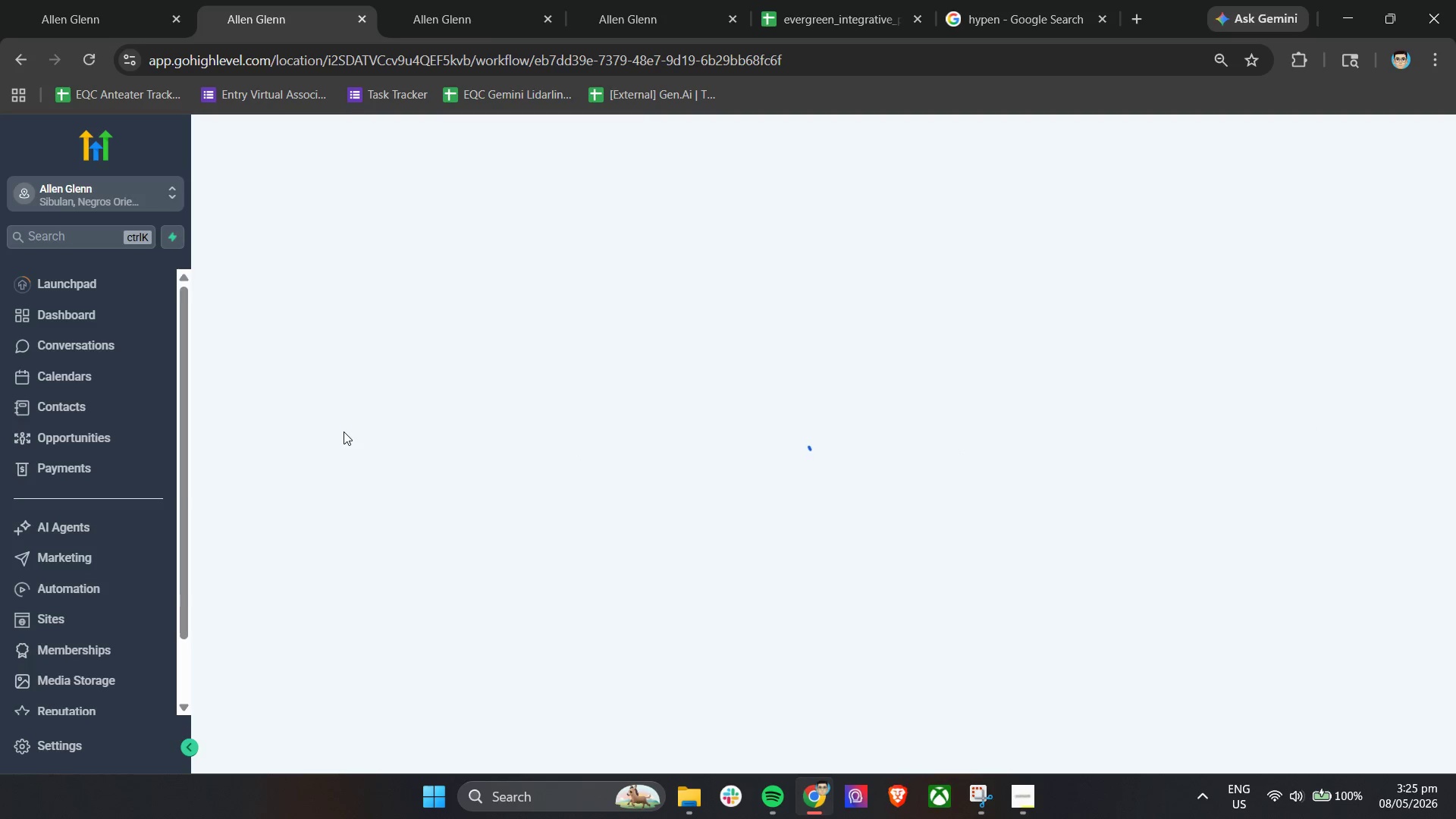 
scroll: coordinate [775, 491], scroll_direction: up, amount: 4.0
 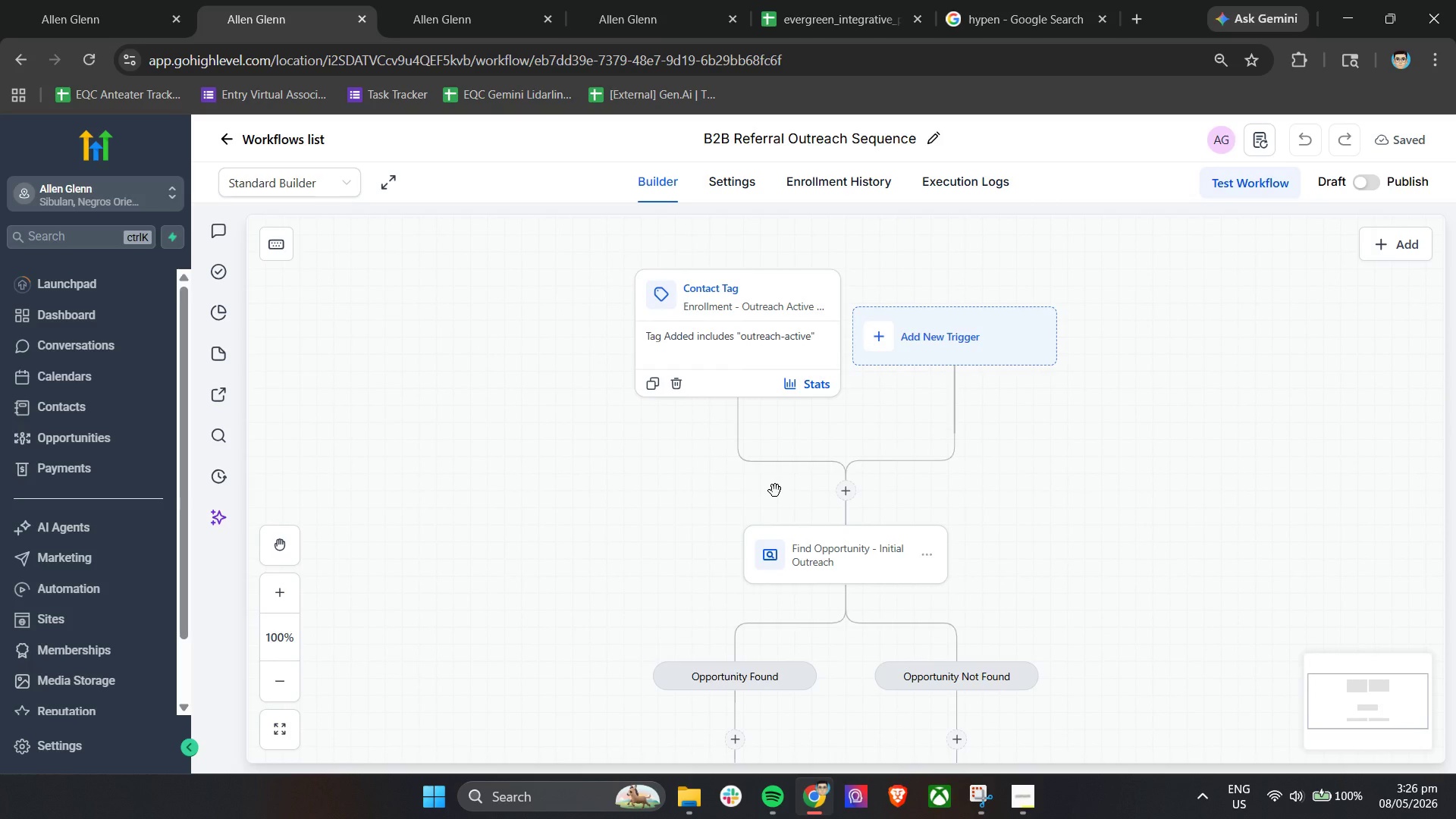 
scroll: coordinate [775, 491], scroll_direction: down, amount: 4.0
 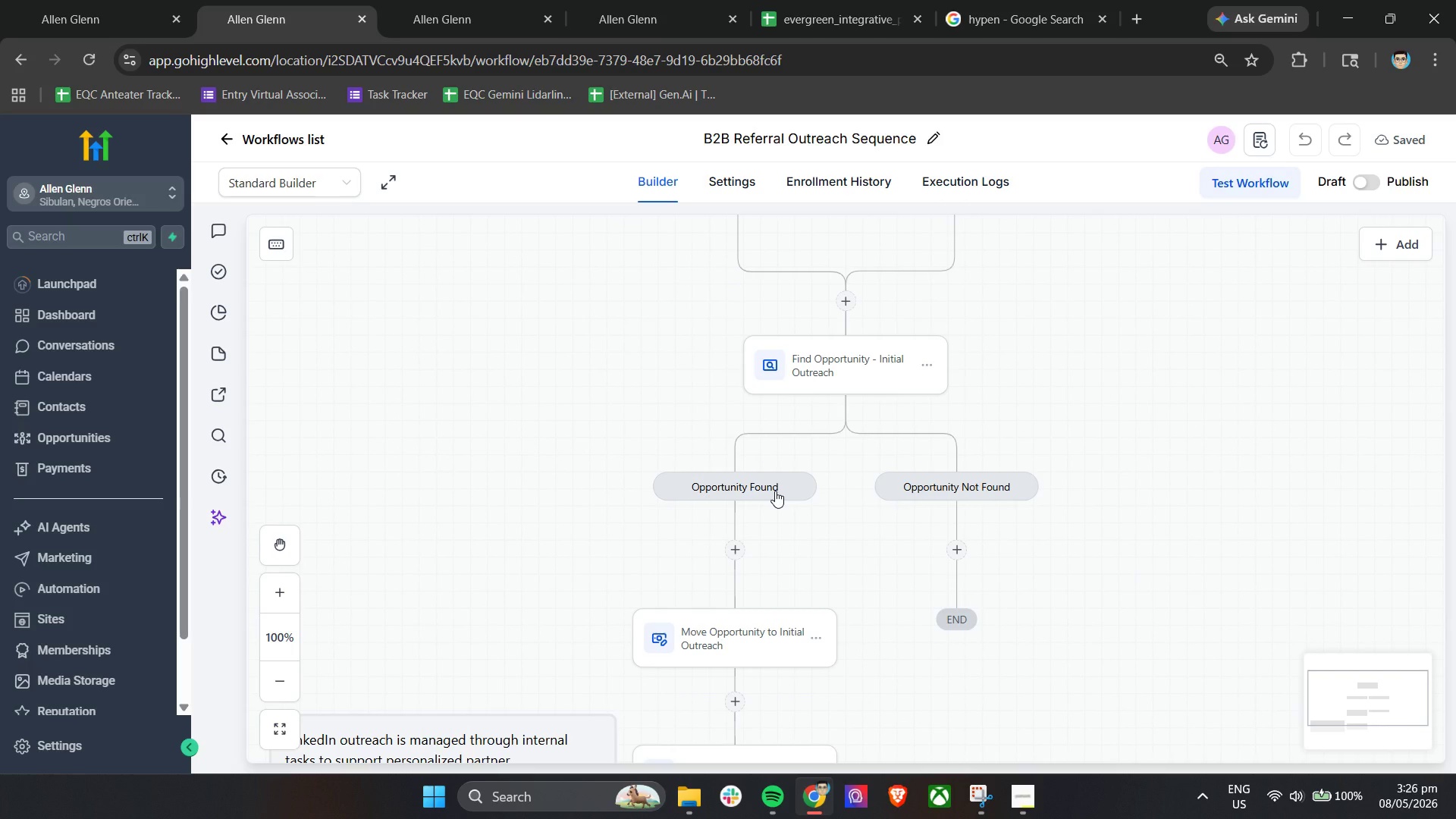 
wait(19.65)
 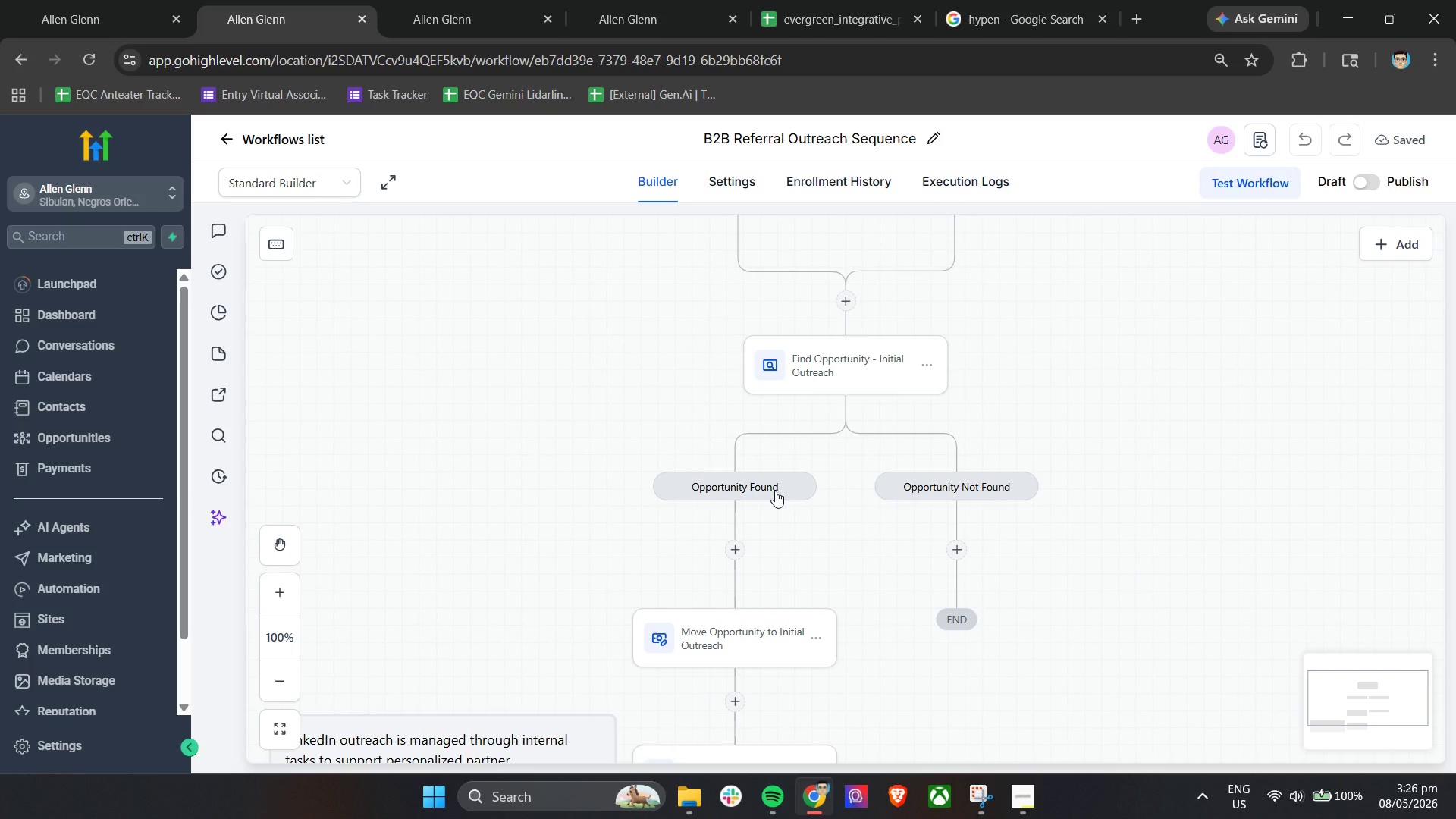 
mouse_move([848, 657])
 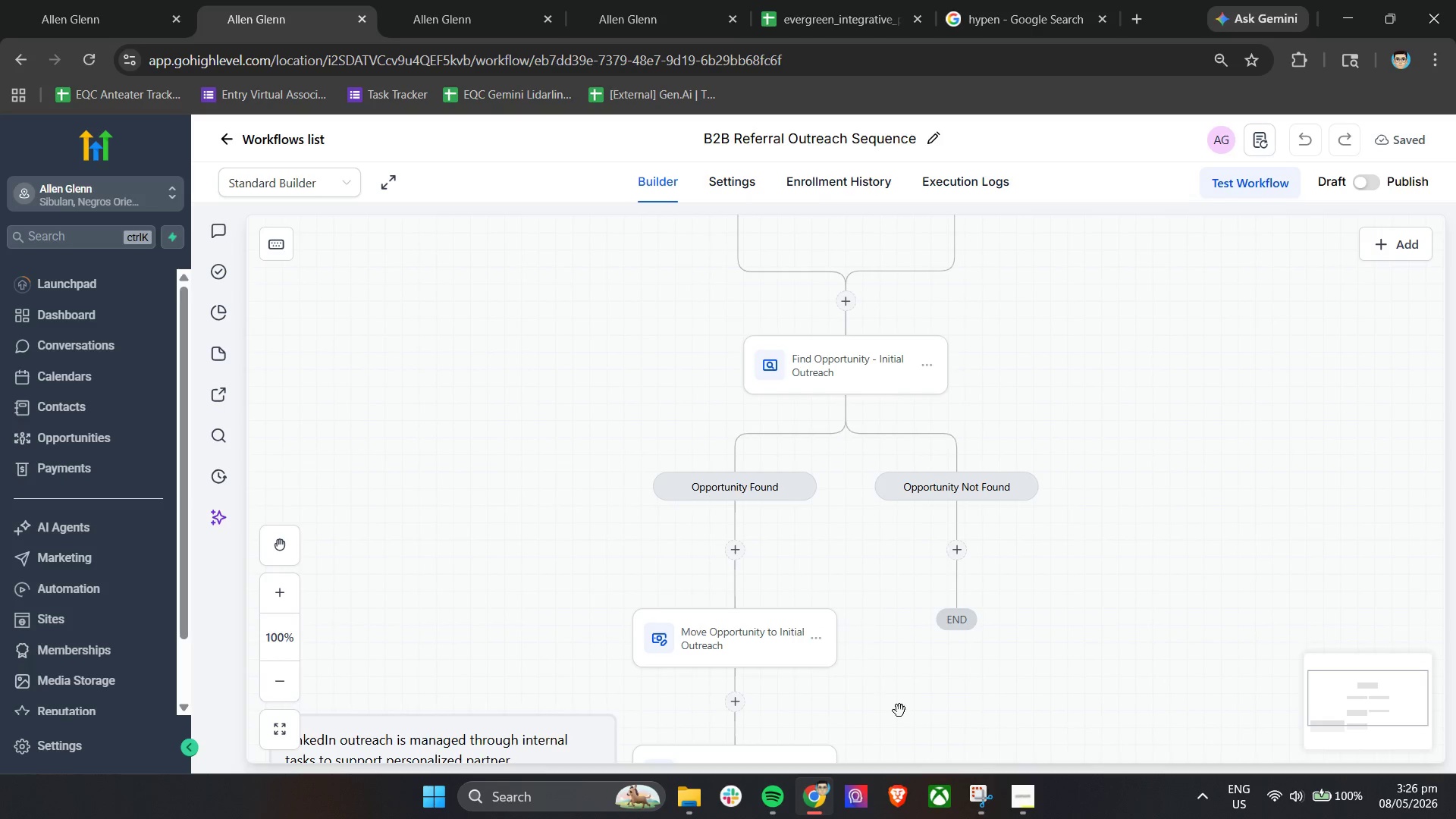 
scroll: coordinate [899, 711], scroll_direction: down, amount: 3.0
 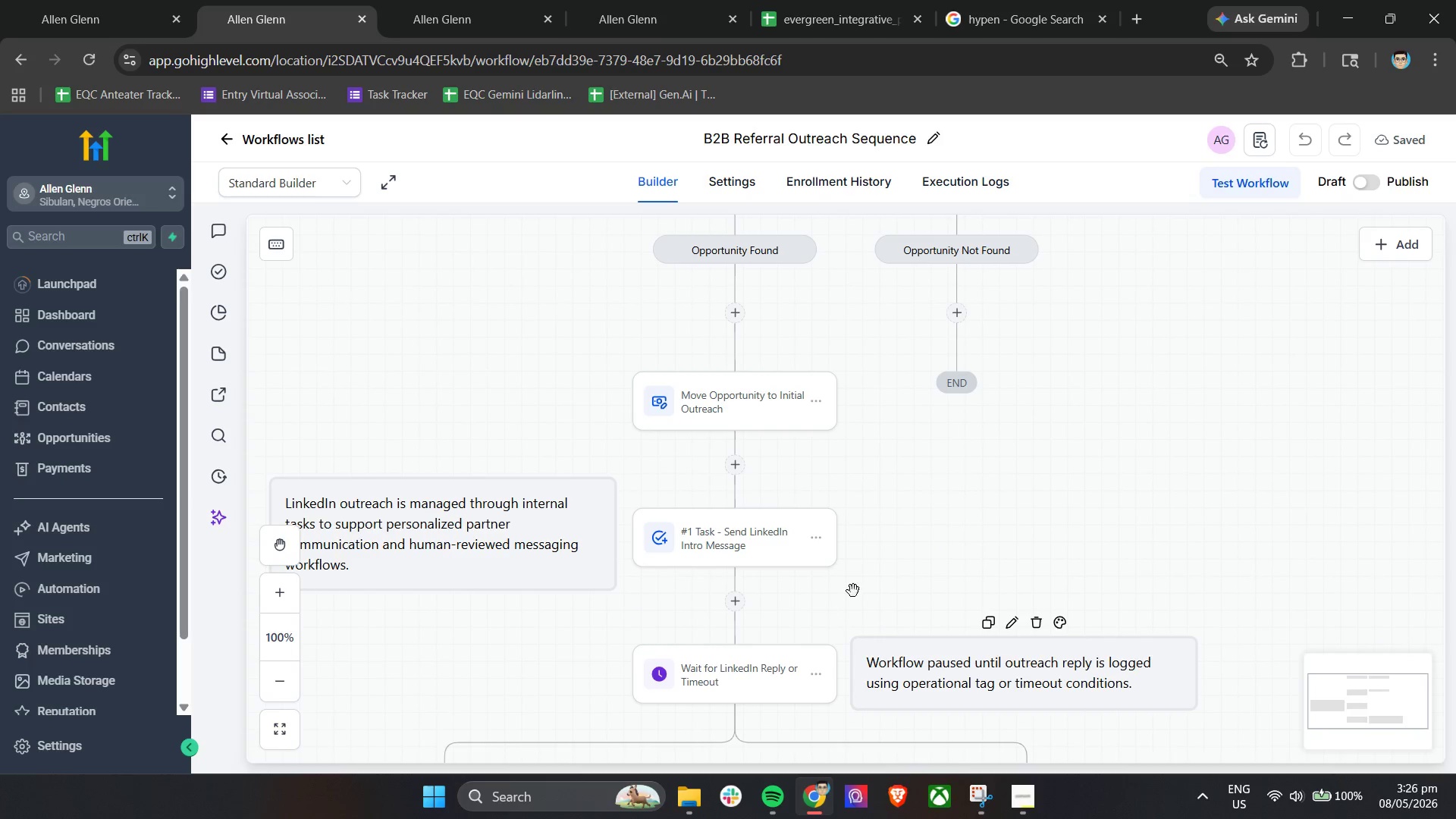 
left_click_drag(start_coordinate=[937, 555], to_coordinate=[814, 636])
 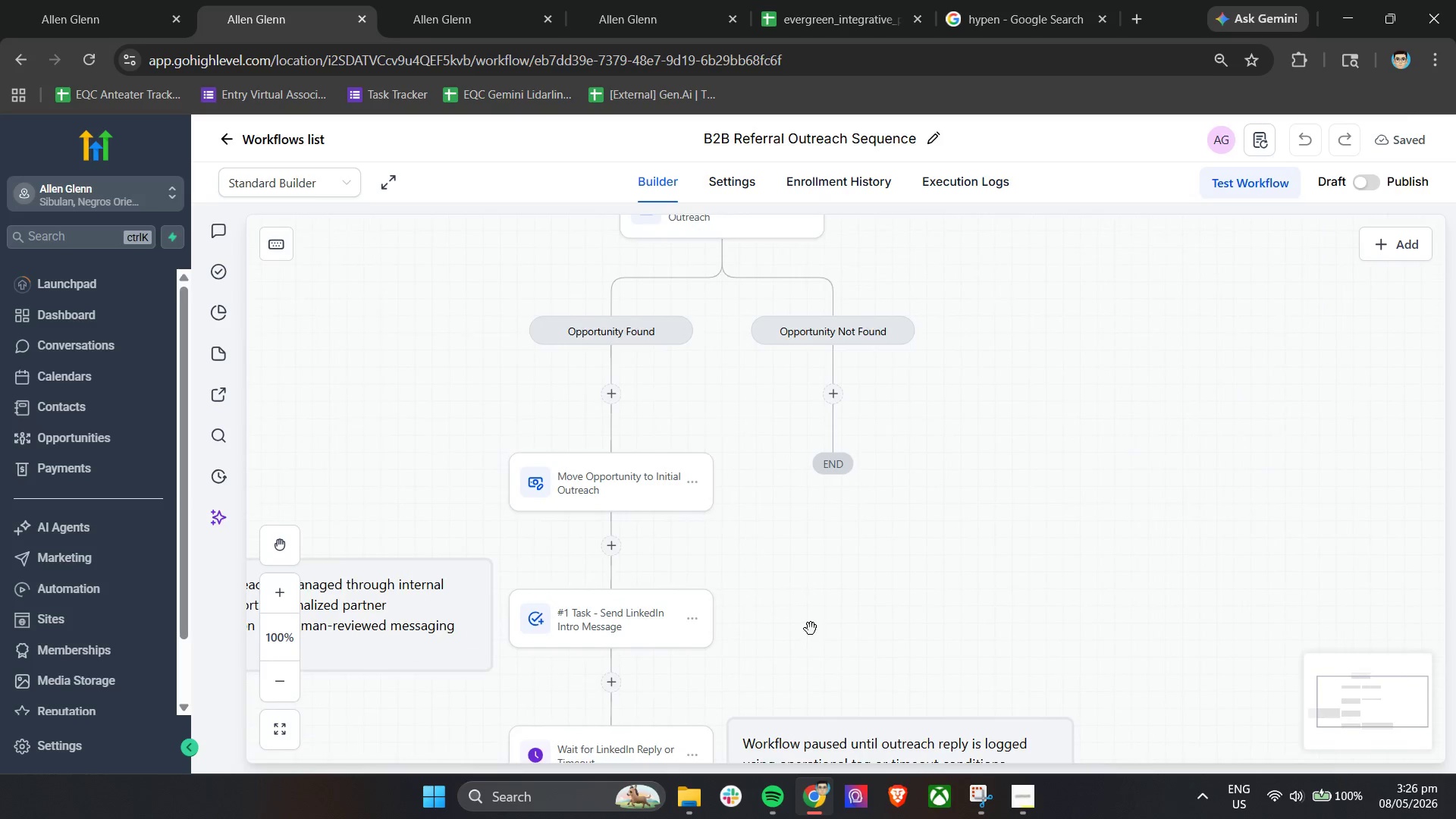 
scroll: coordinate [811, 629], scroll_direction: down, amount: 5.0
 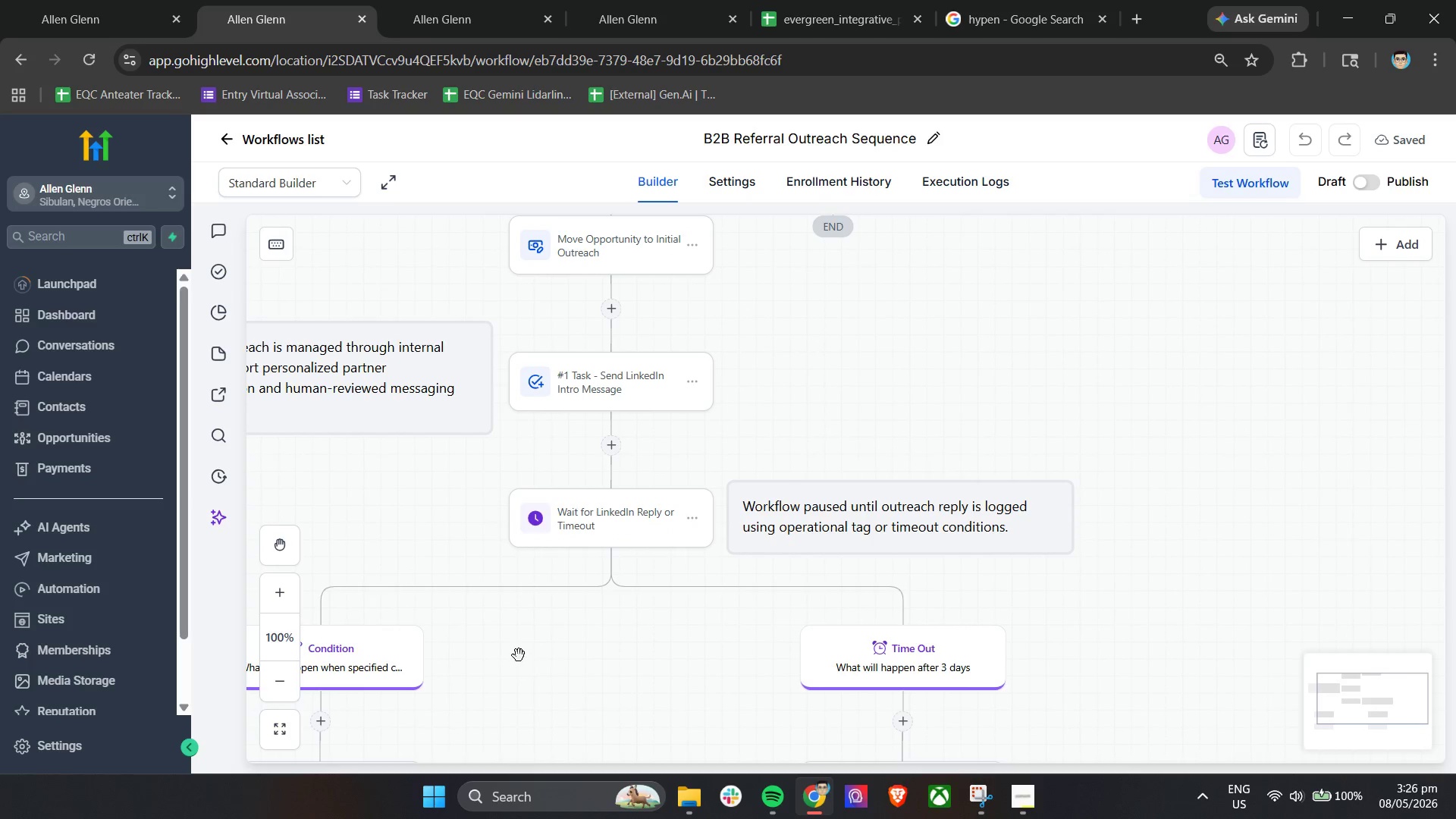 
left_click_drag(start_coordinate=[572, 648], to_coordinate=[871, 432])
 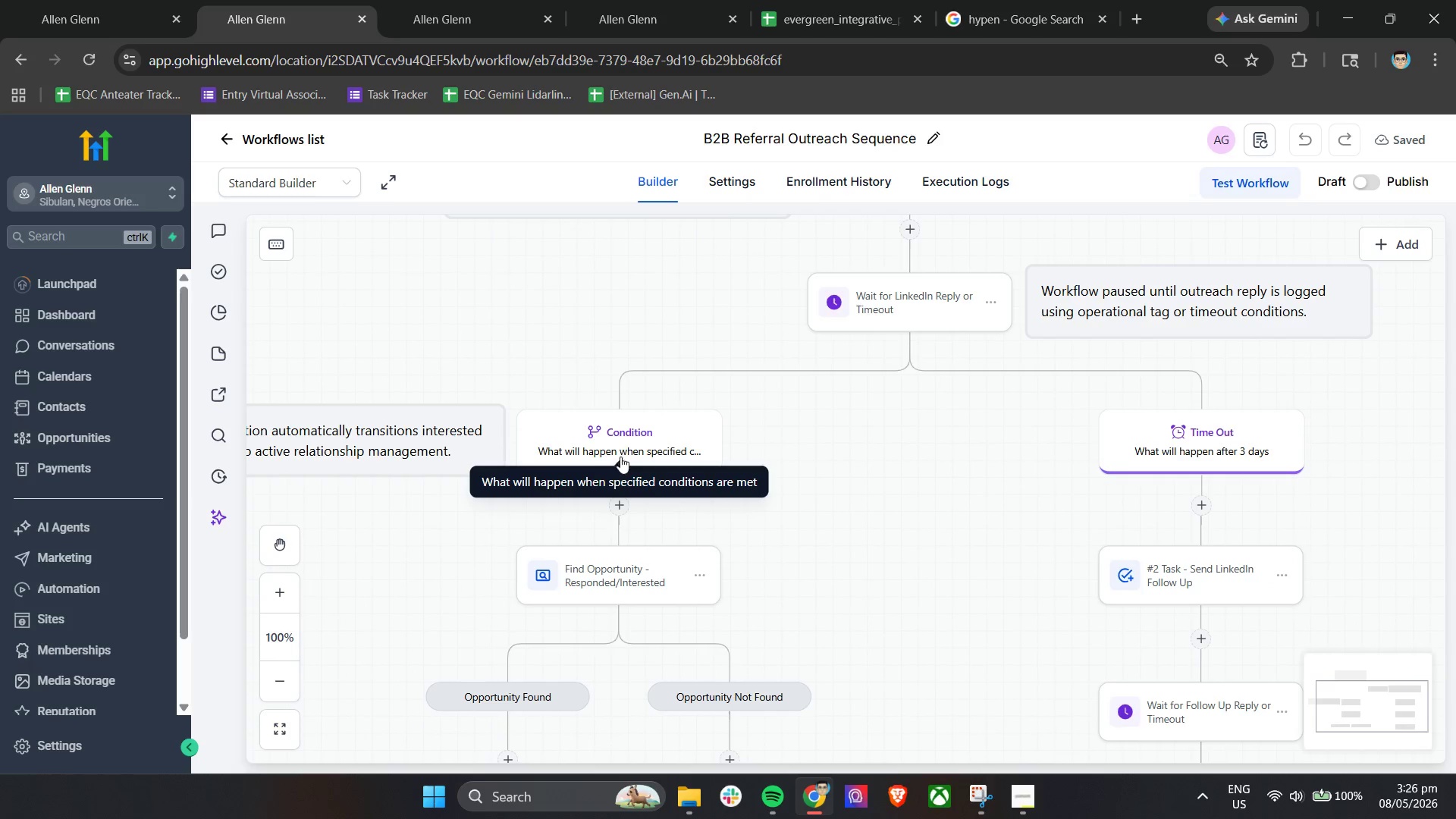 
left_click_drag(start_coordinate=[841, 519], to_coordinate=[891, 530])
 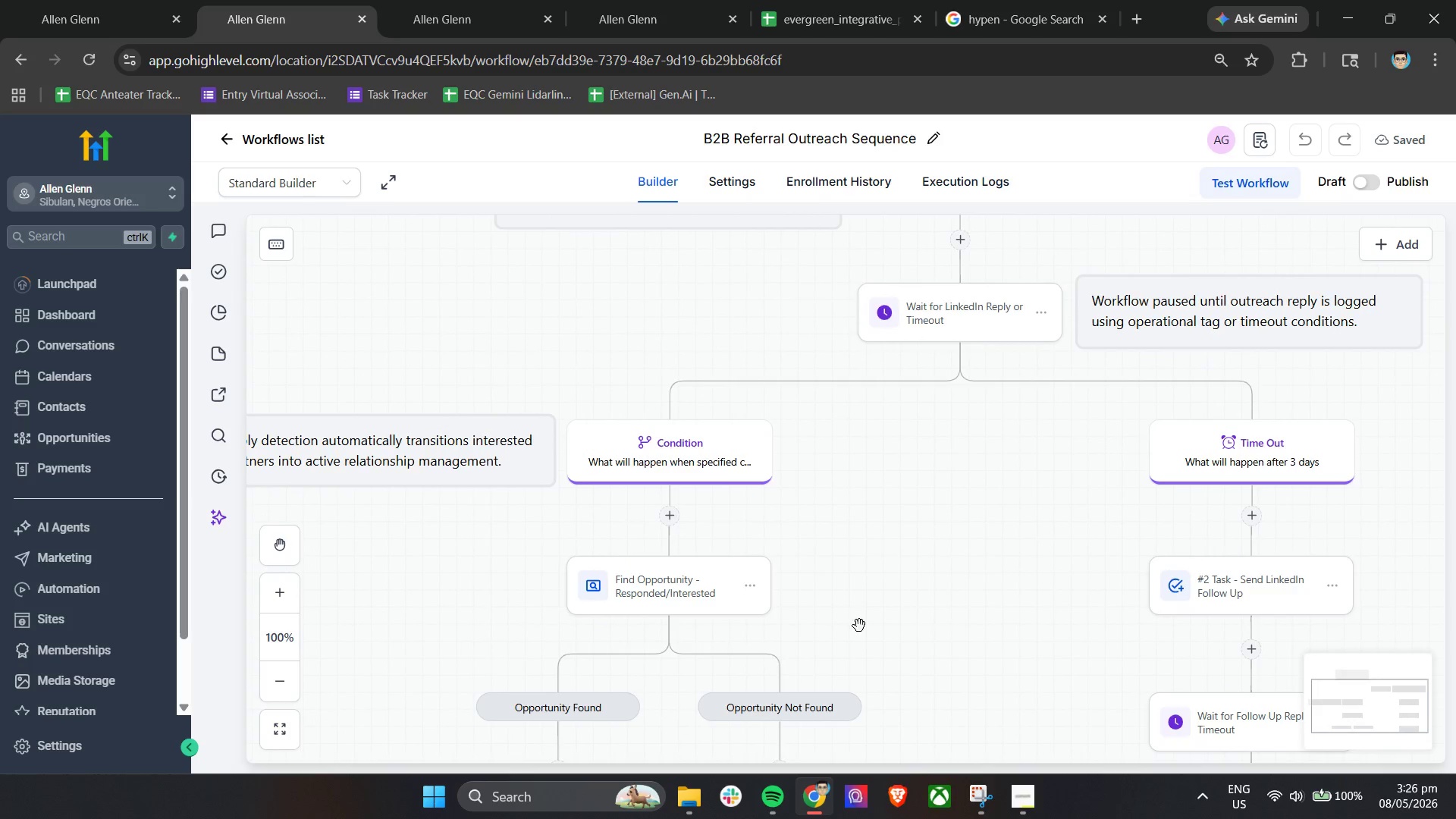 
left_click_drag(start_coordinate=[858, 642], to_coordinate=[949, 482])
 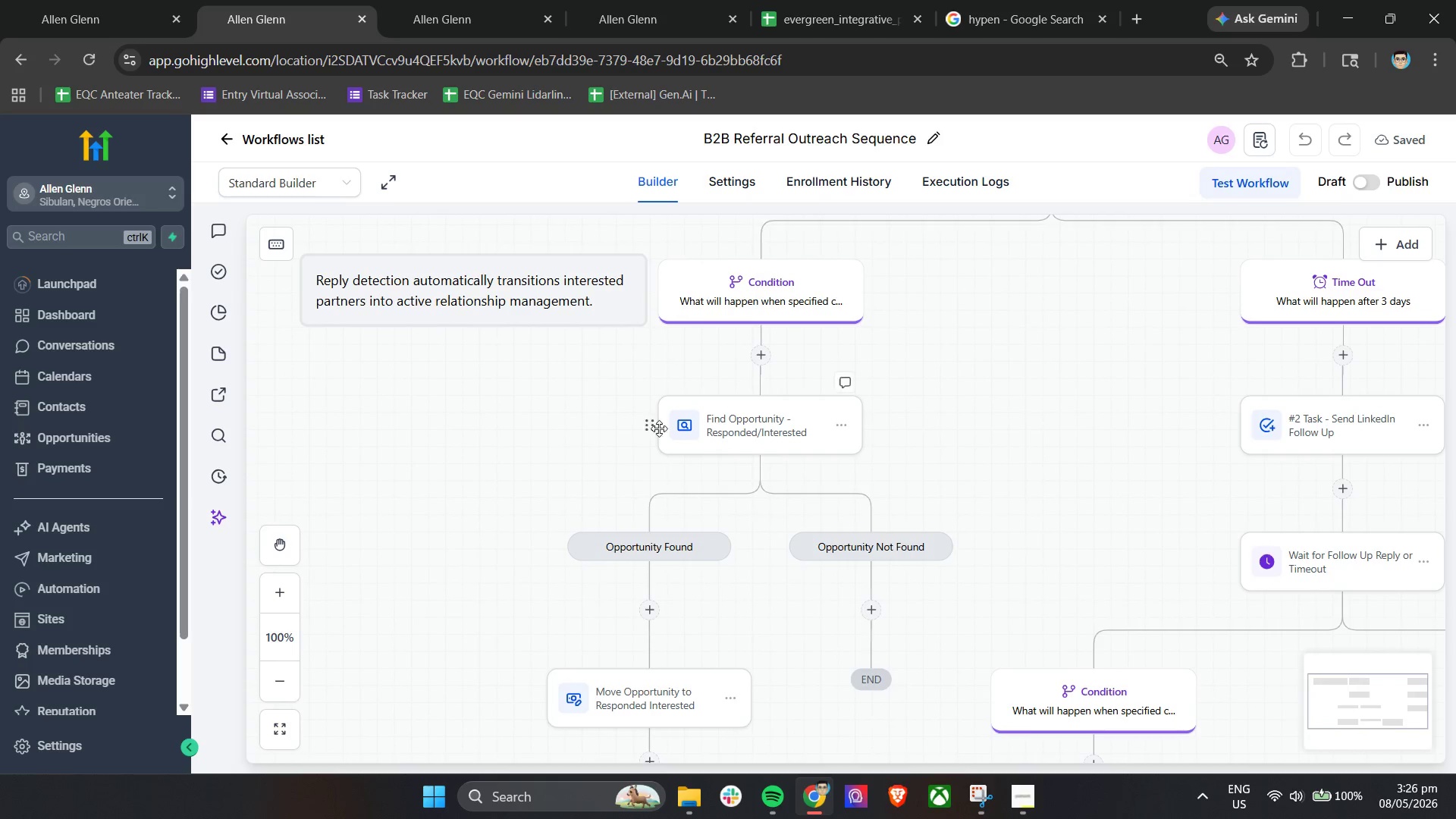 